 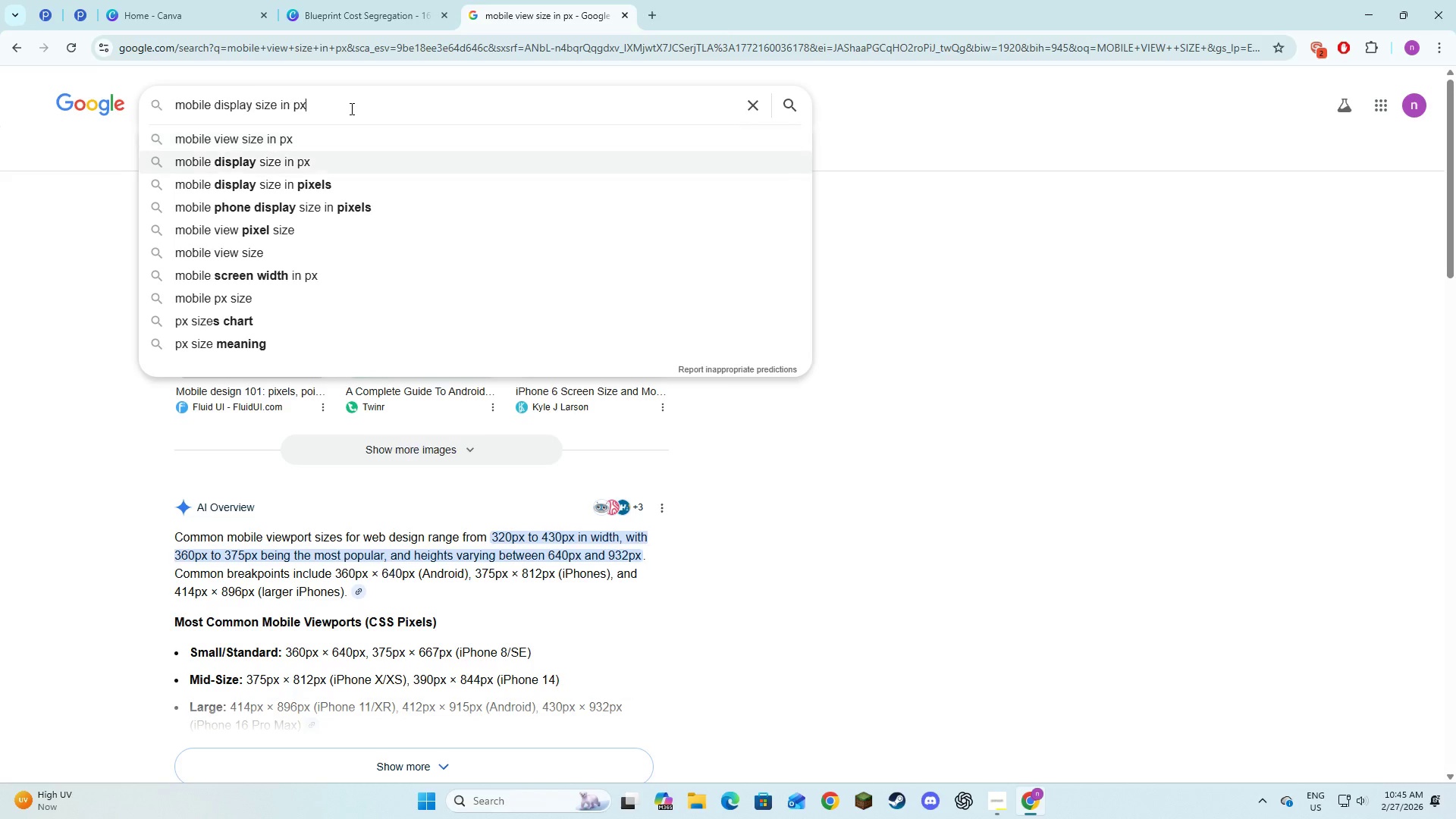 
key(ArrowDown)
 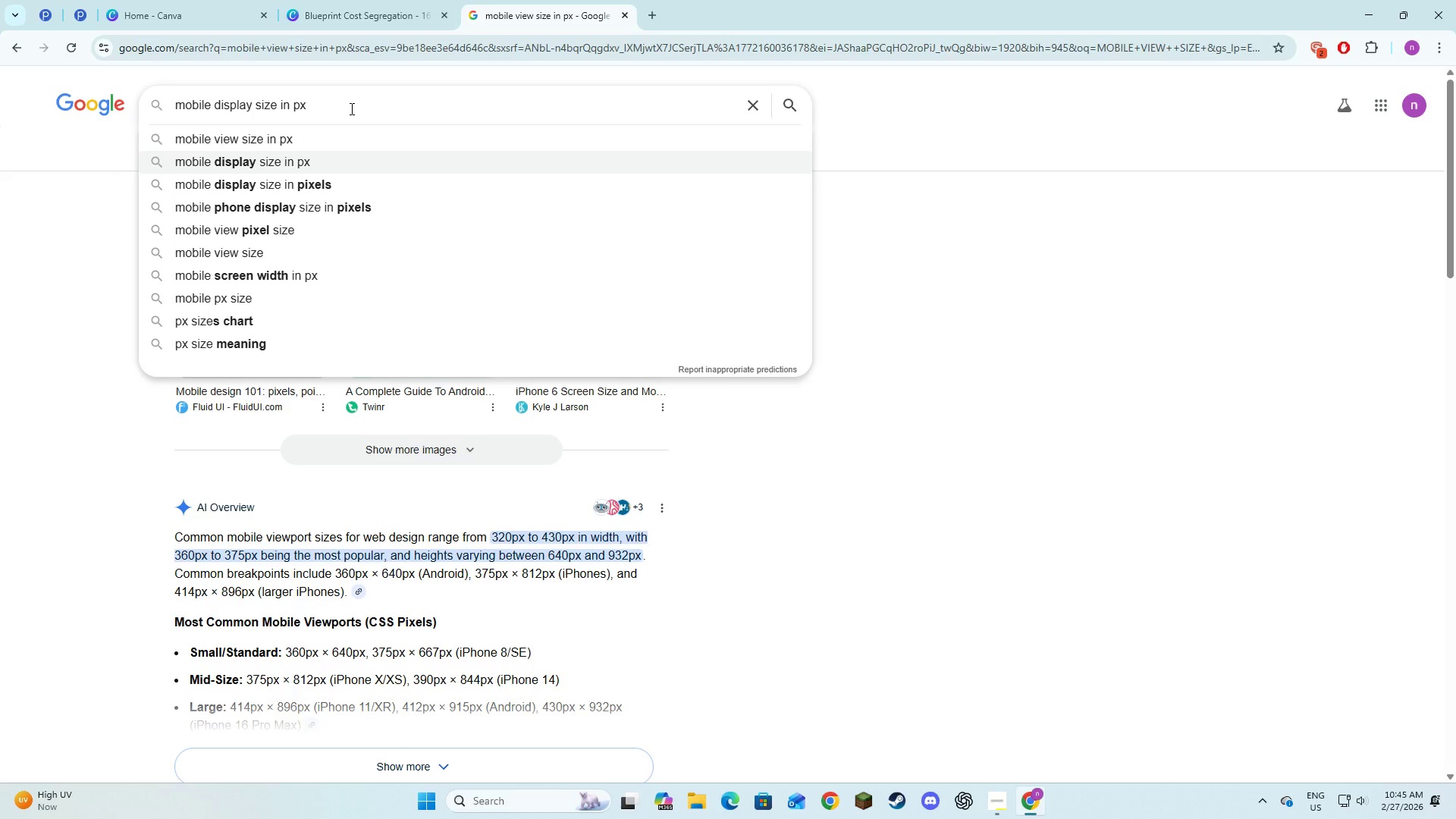 
key(Enter)
 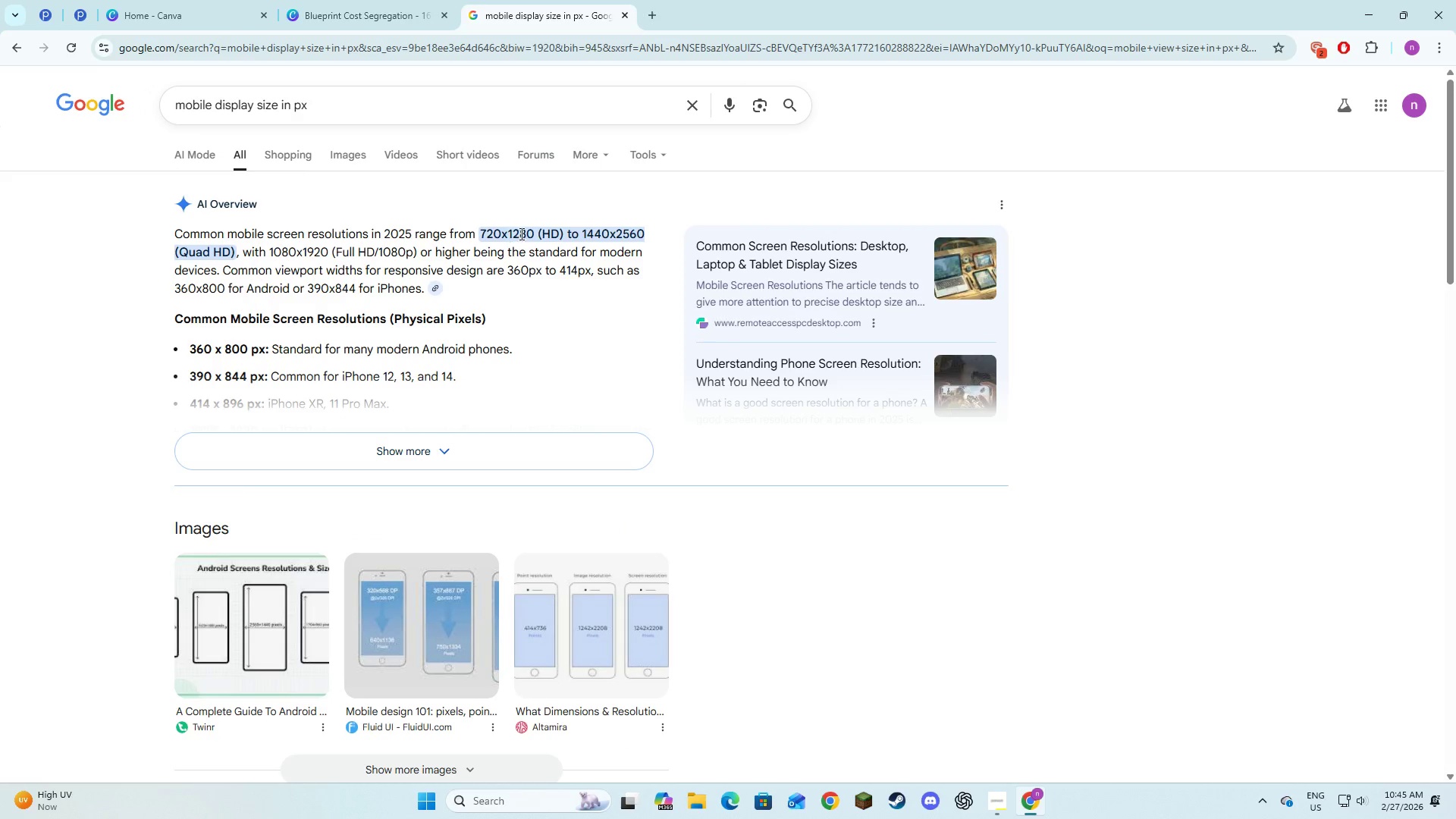 
left_click_drag(start_coordinate=[535, 237], to_coordinate=[481, 239])
 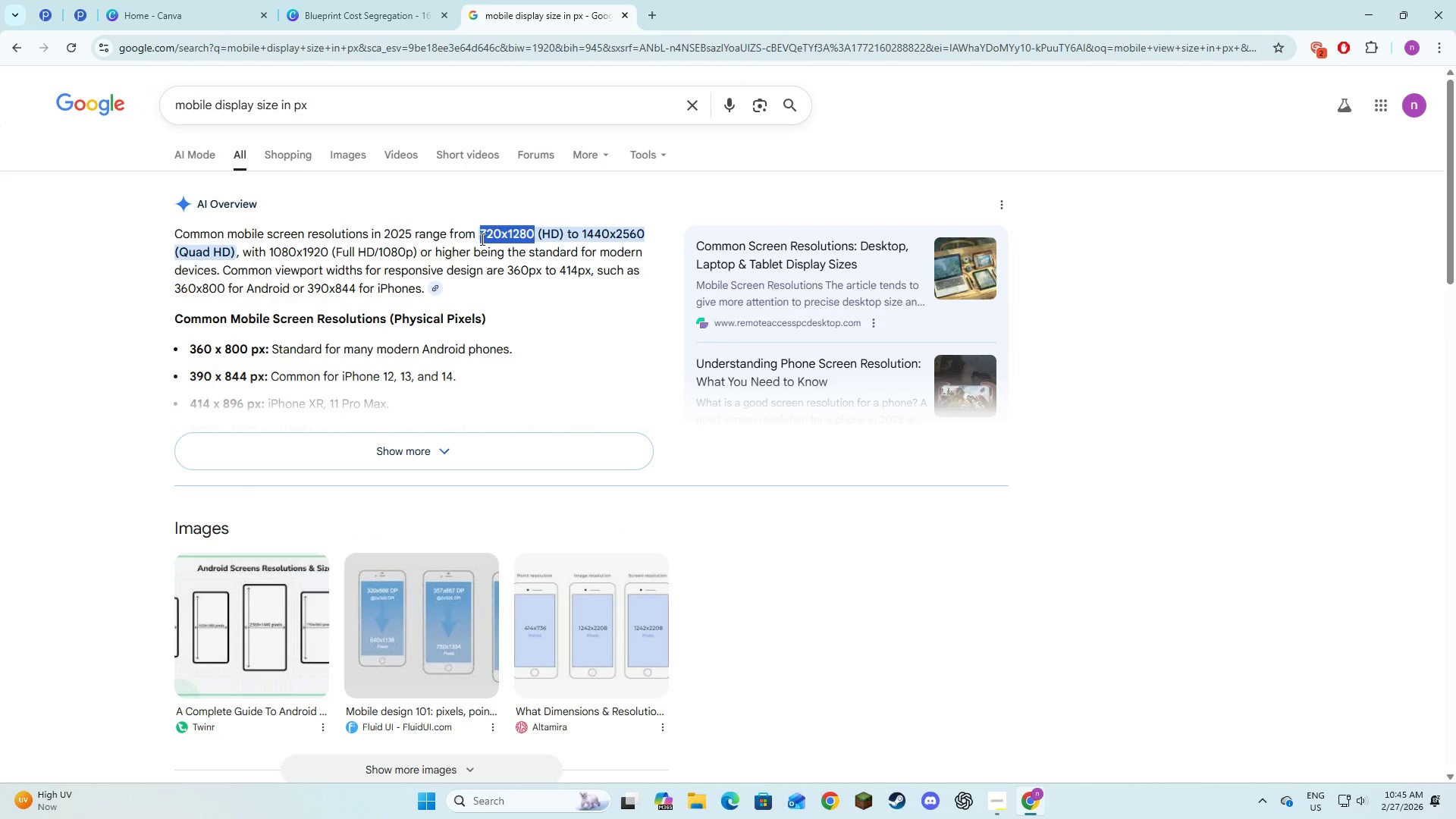 
key(Alt+AltLeft)
 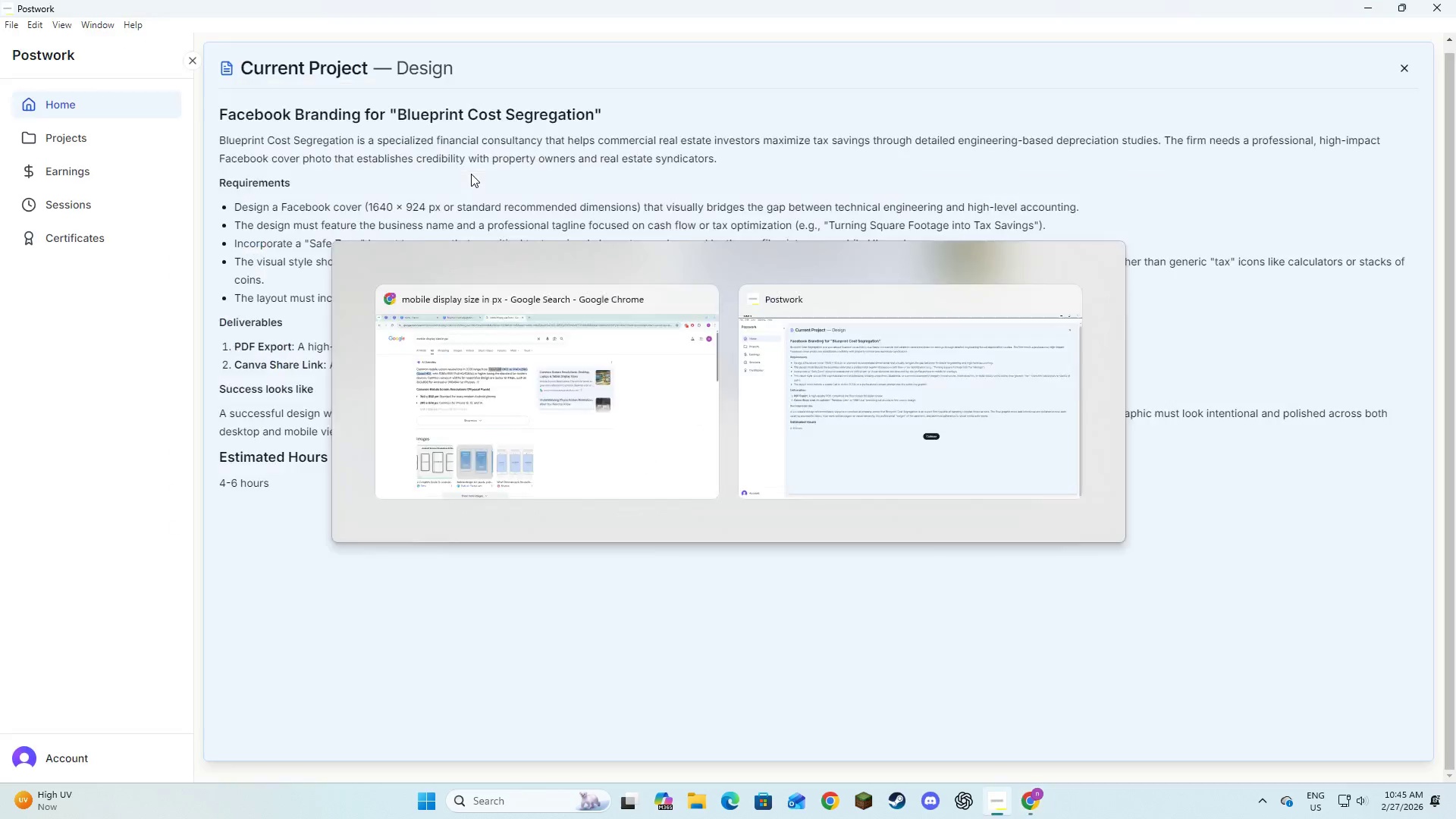 
key(Alt+Tab)